 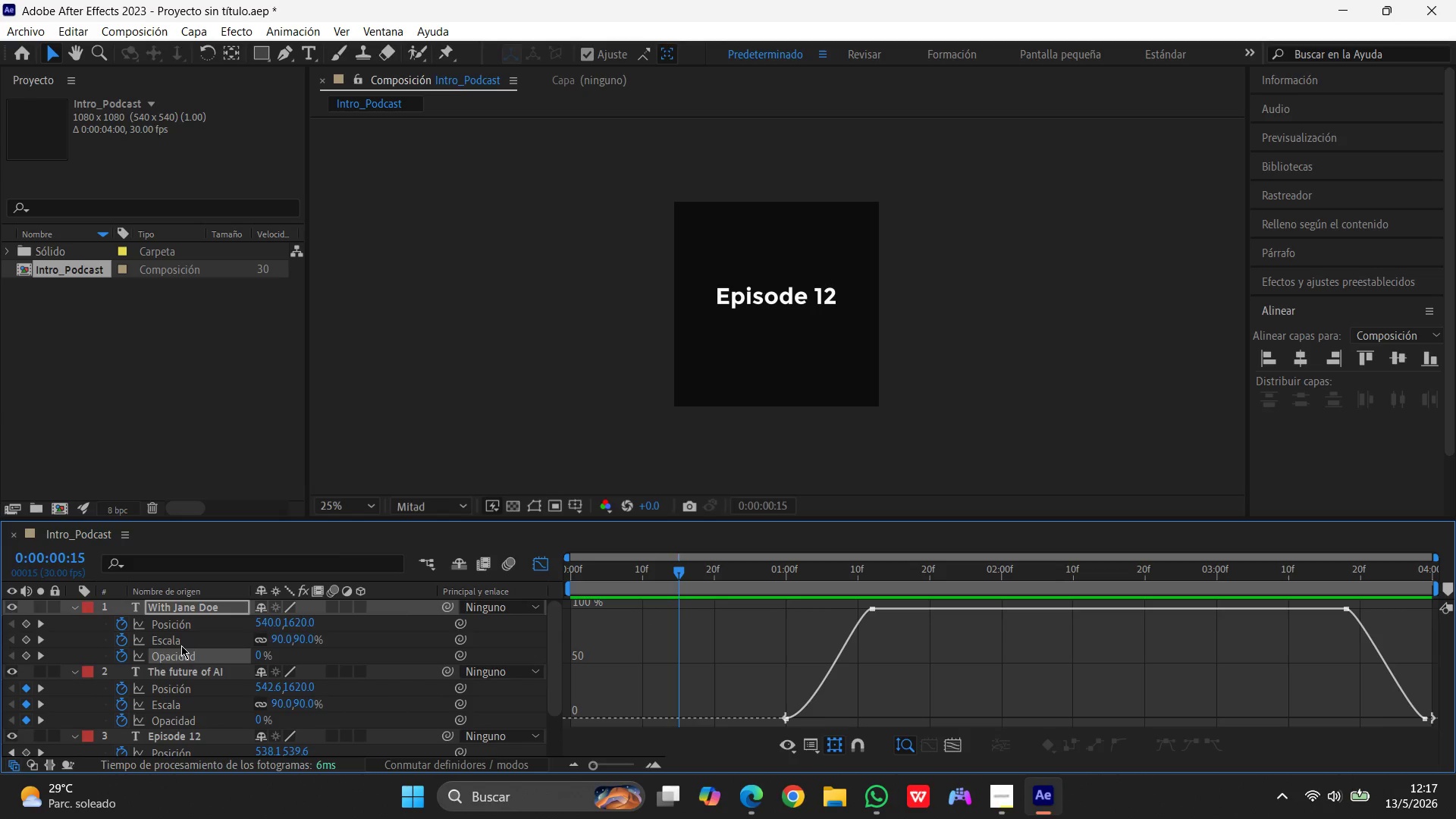 
left_click([181, 645])
 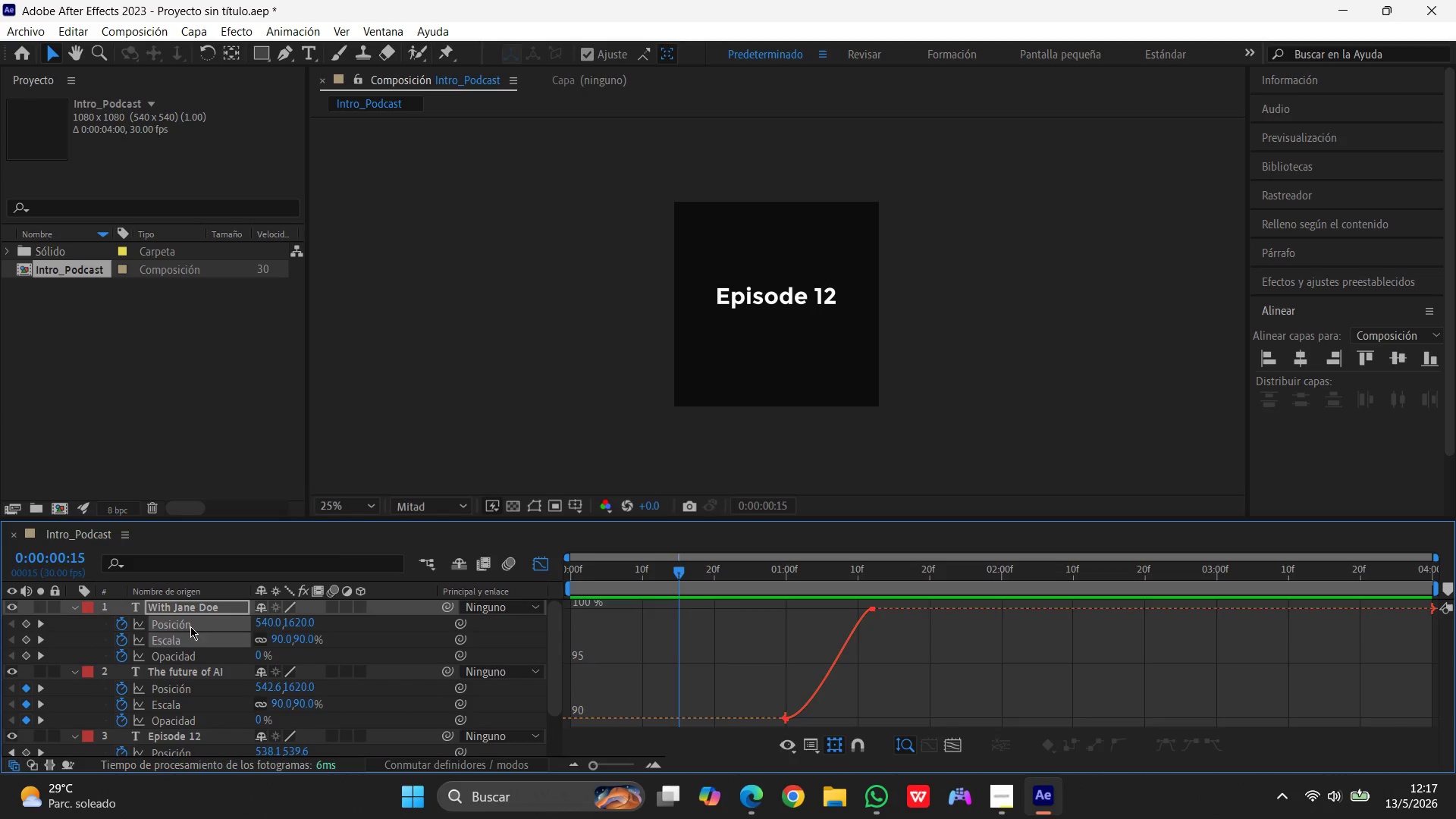 
left_click([190, 626])
 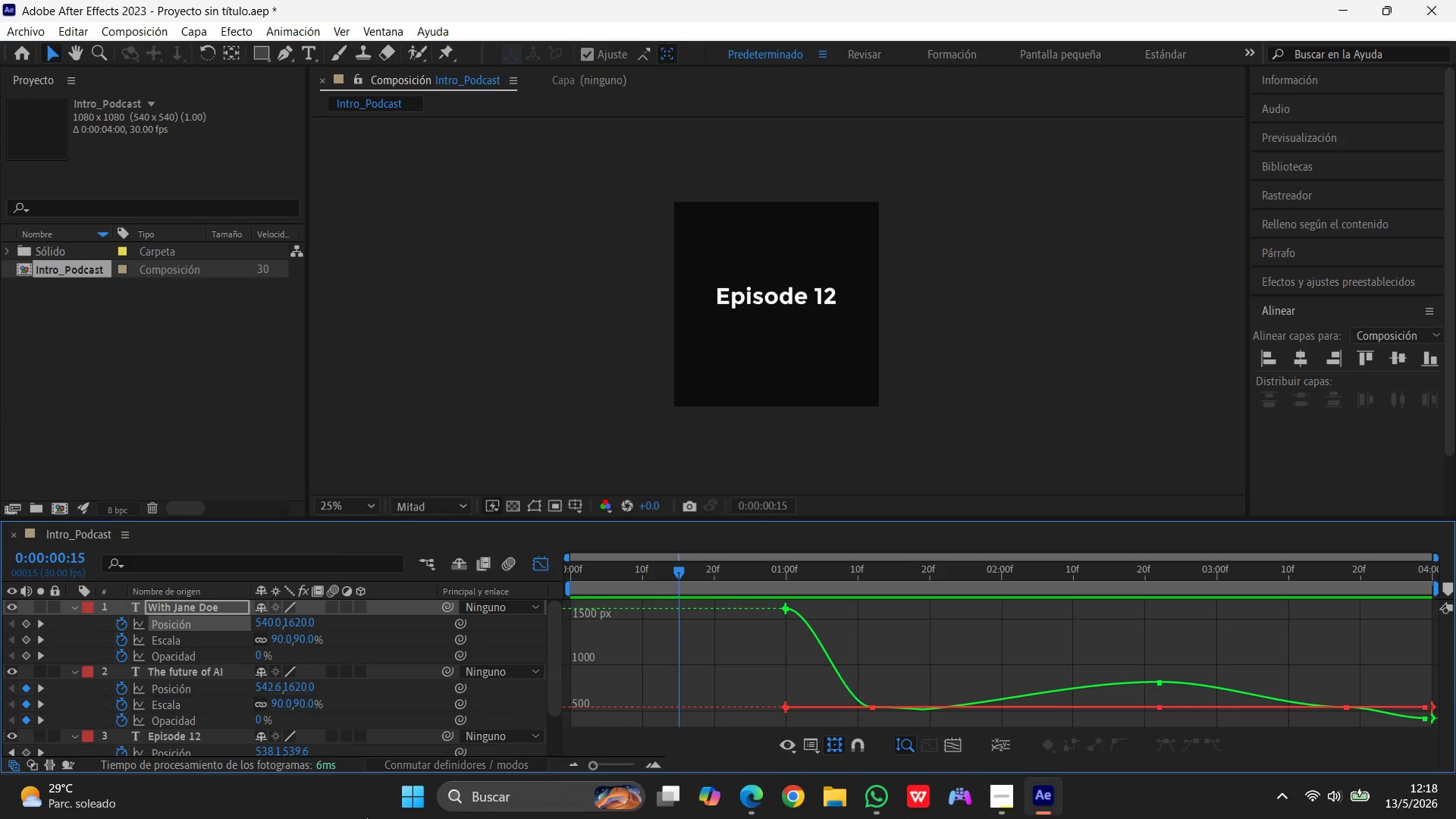 
wait(31.61)
 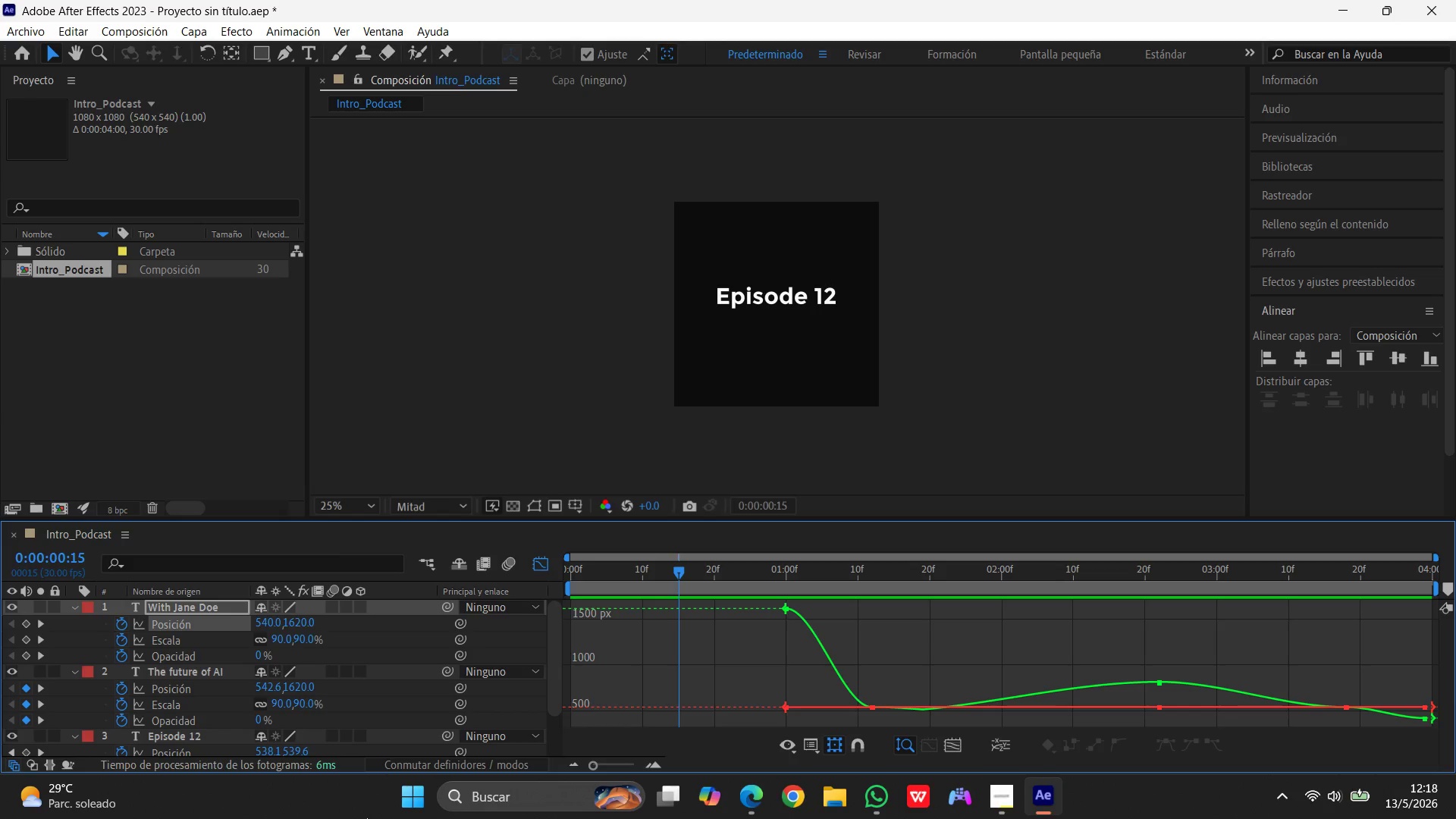 
left_click([1000, 804])